 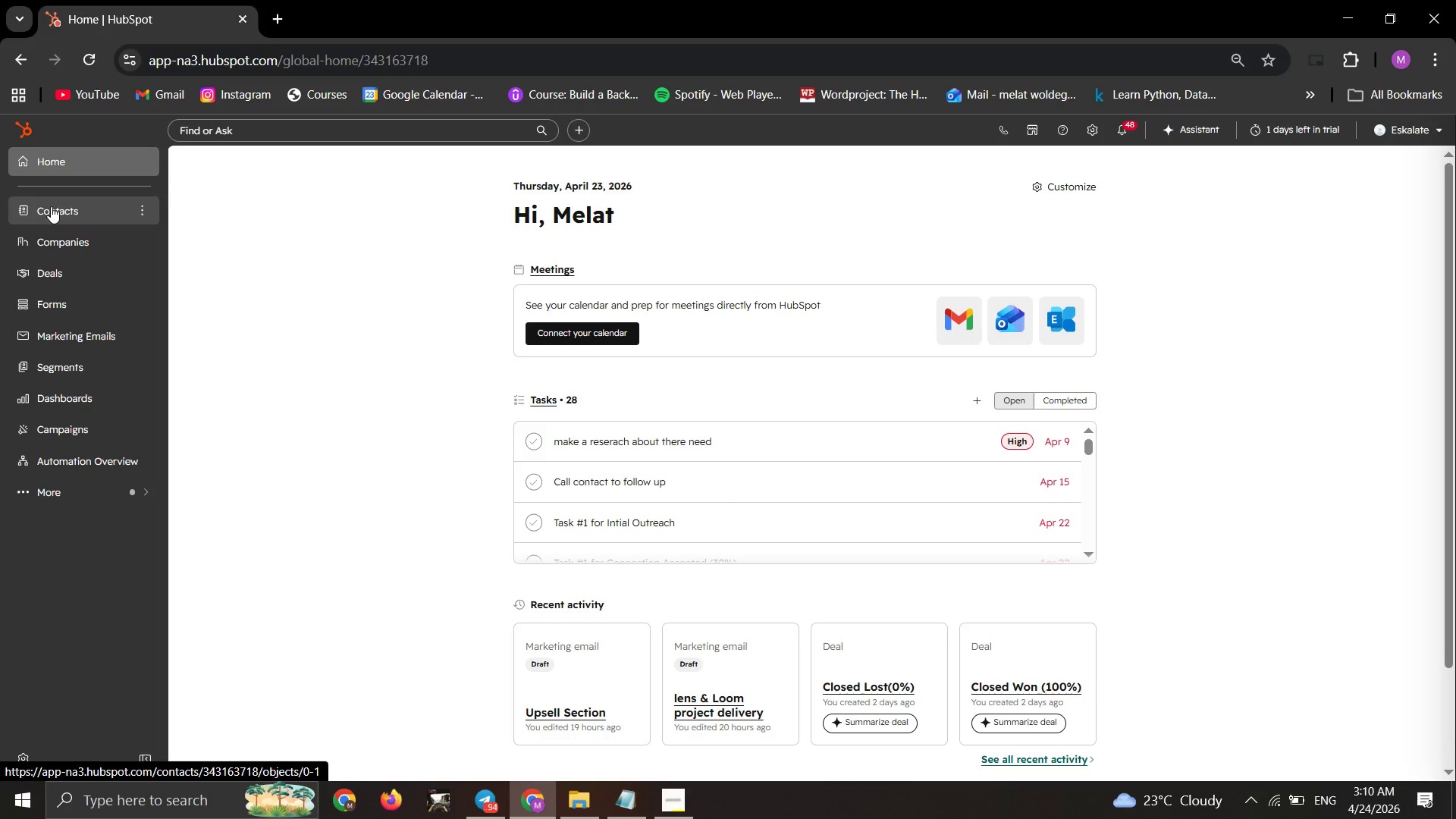 
left_click([51, 210])
 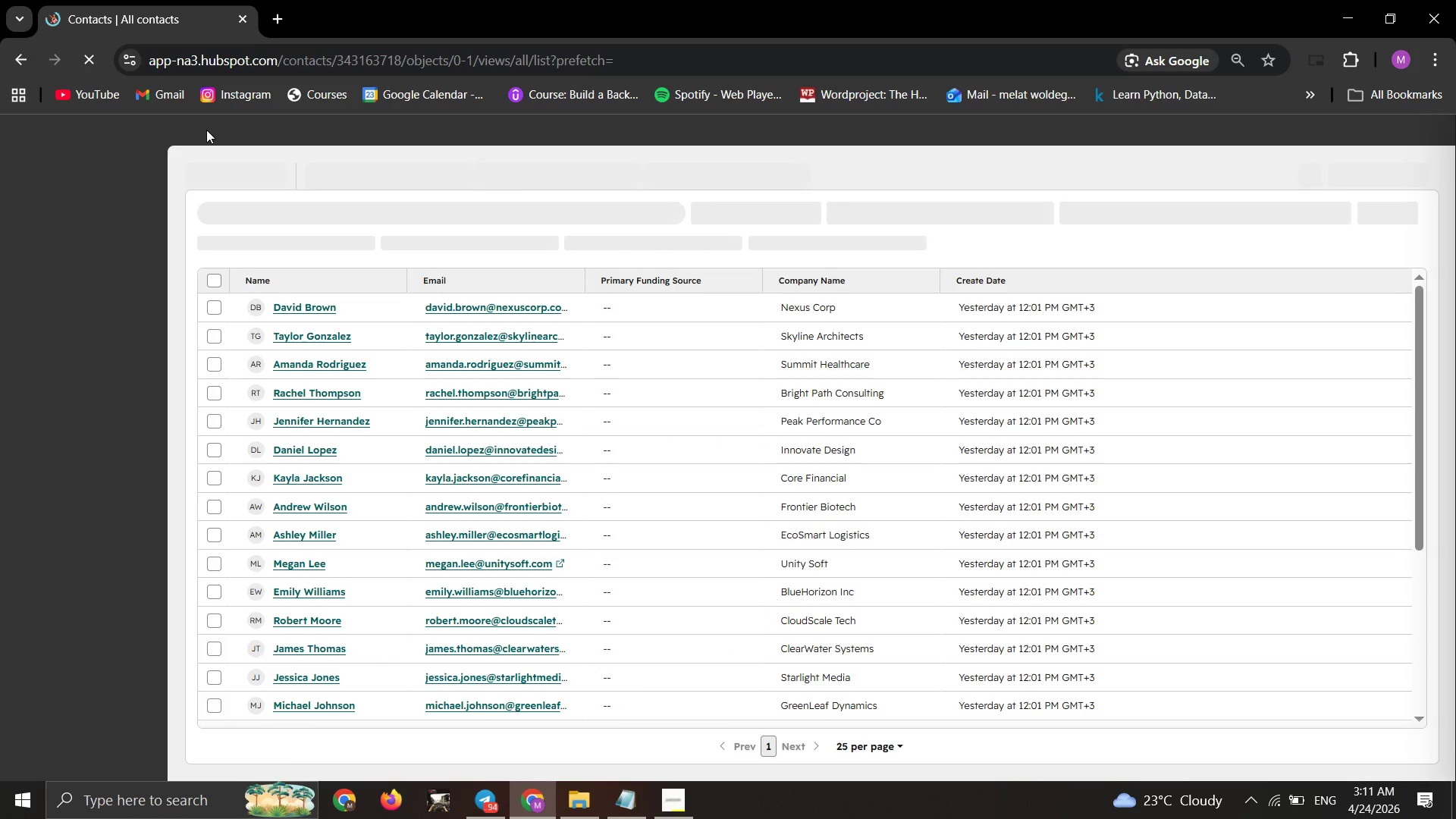 
wait(30.26)
 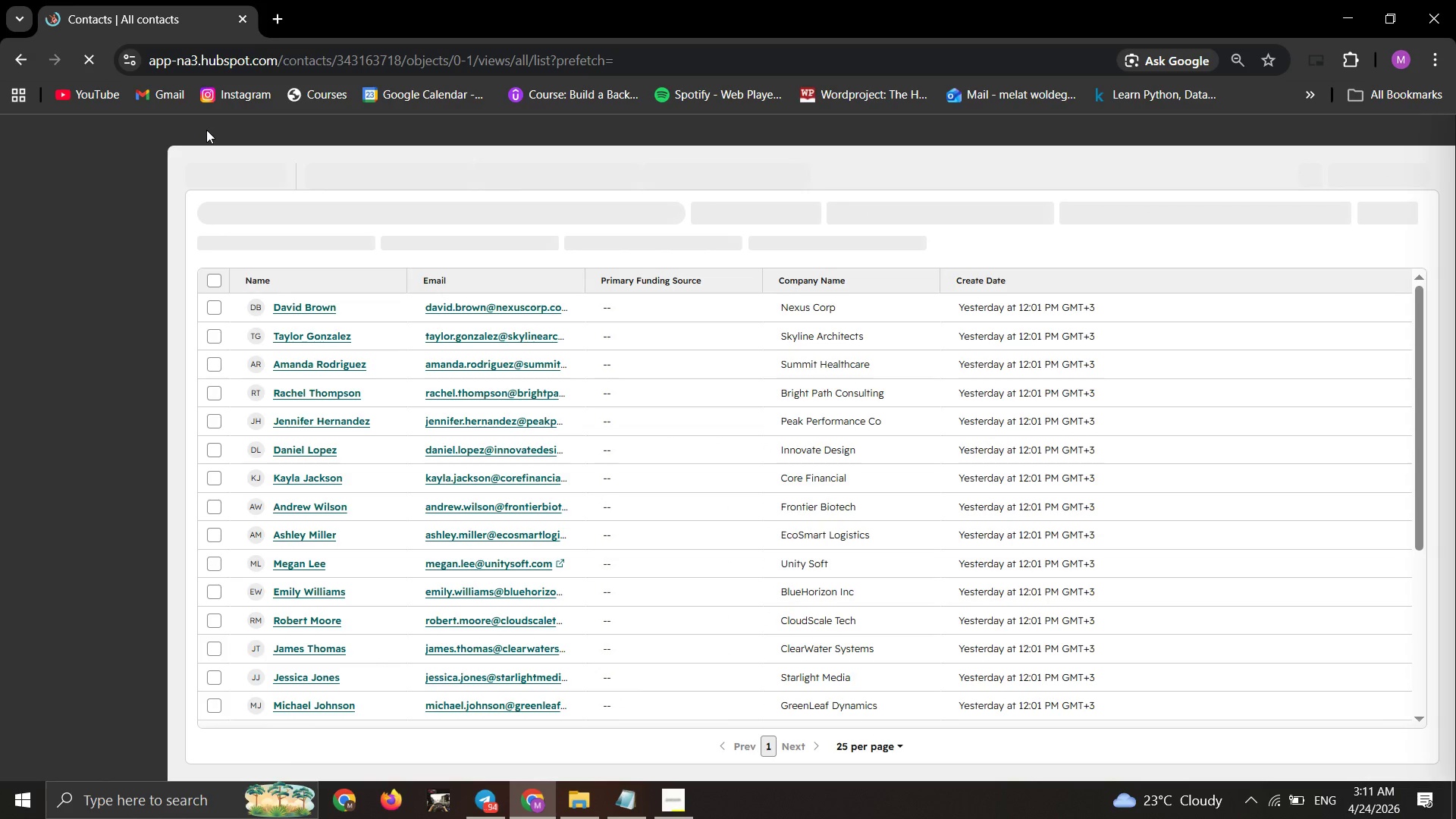 
mouse_move([217, 303])
 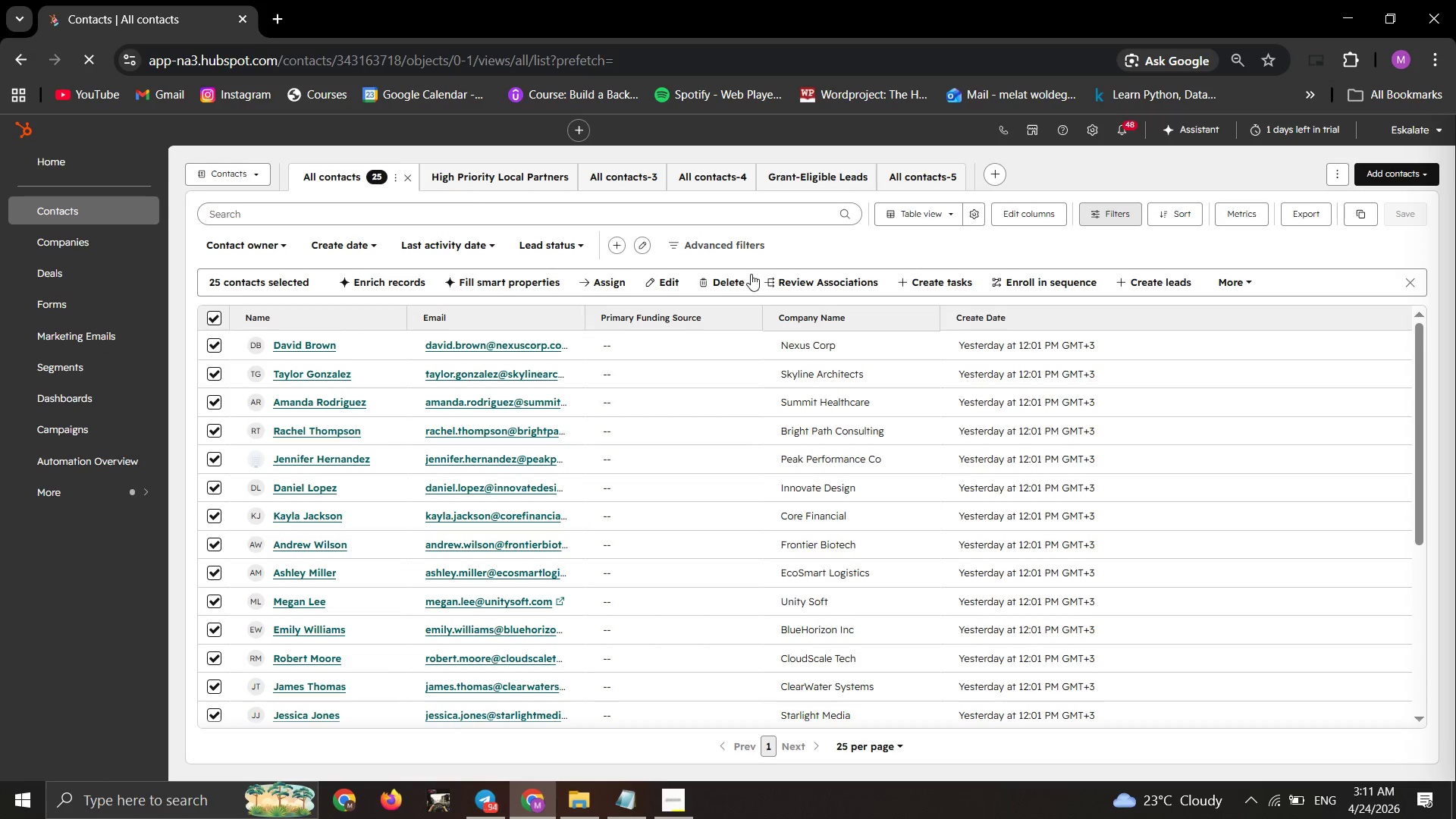 
left_click([720, 283])
 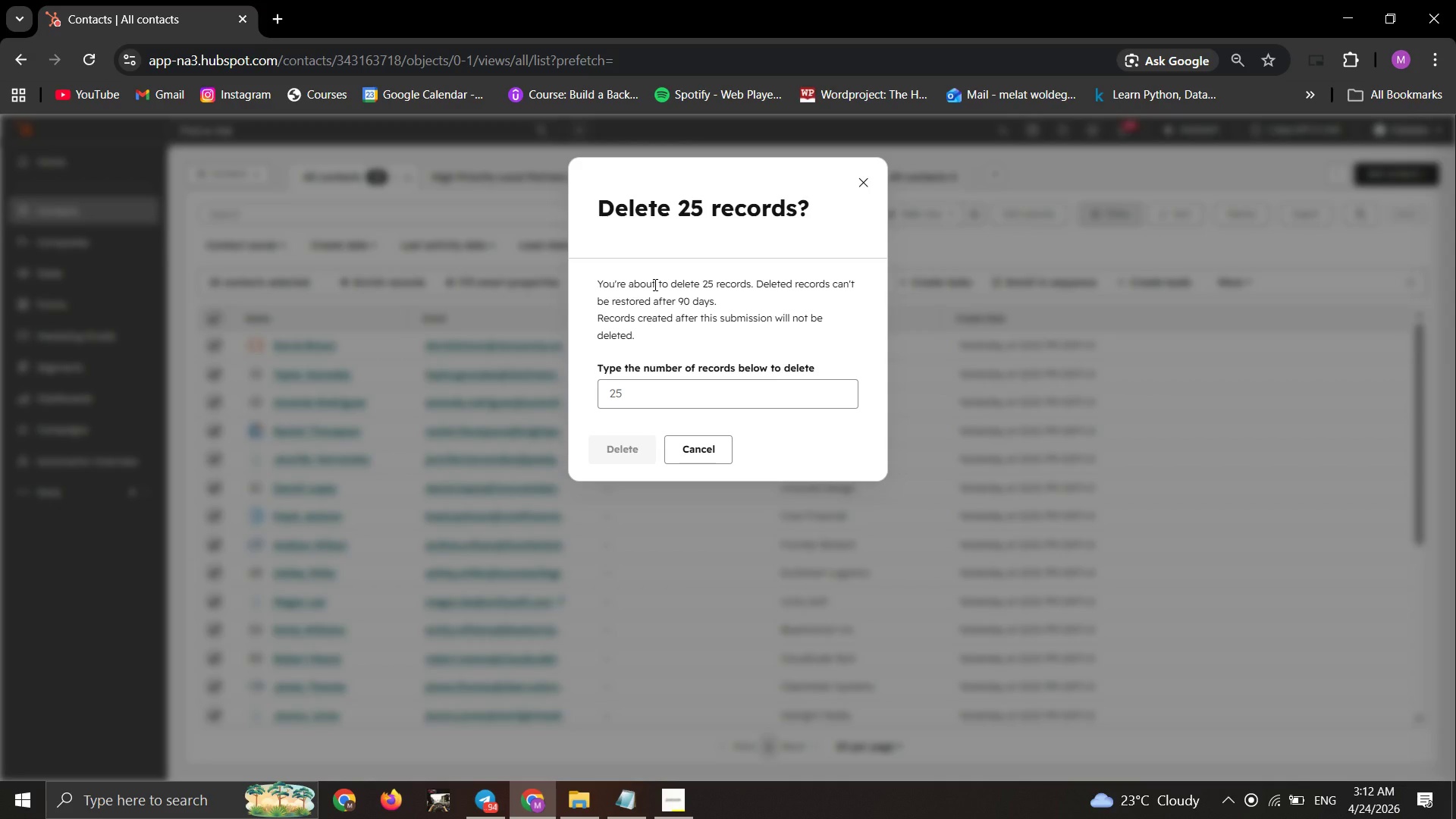 
wait(40.03)
 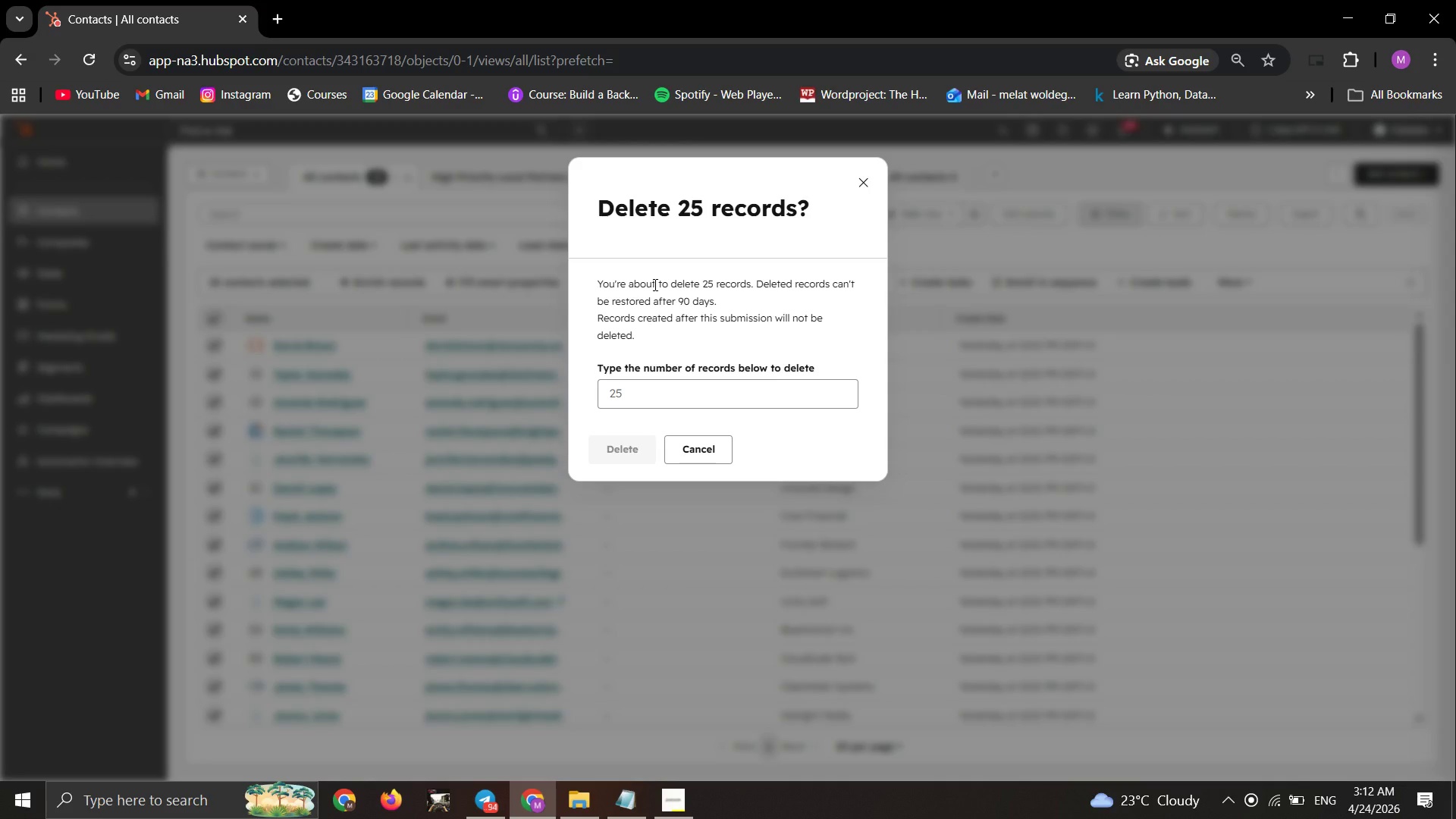 
left_click([672, 404])
 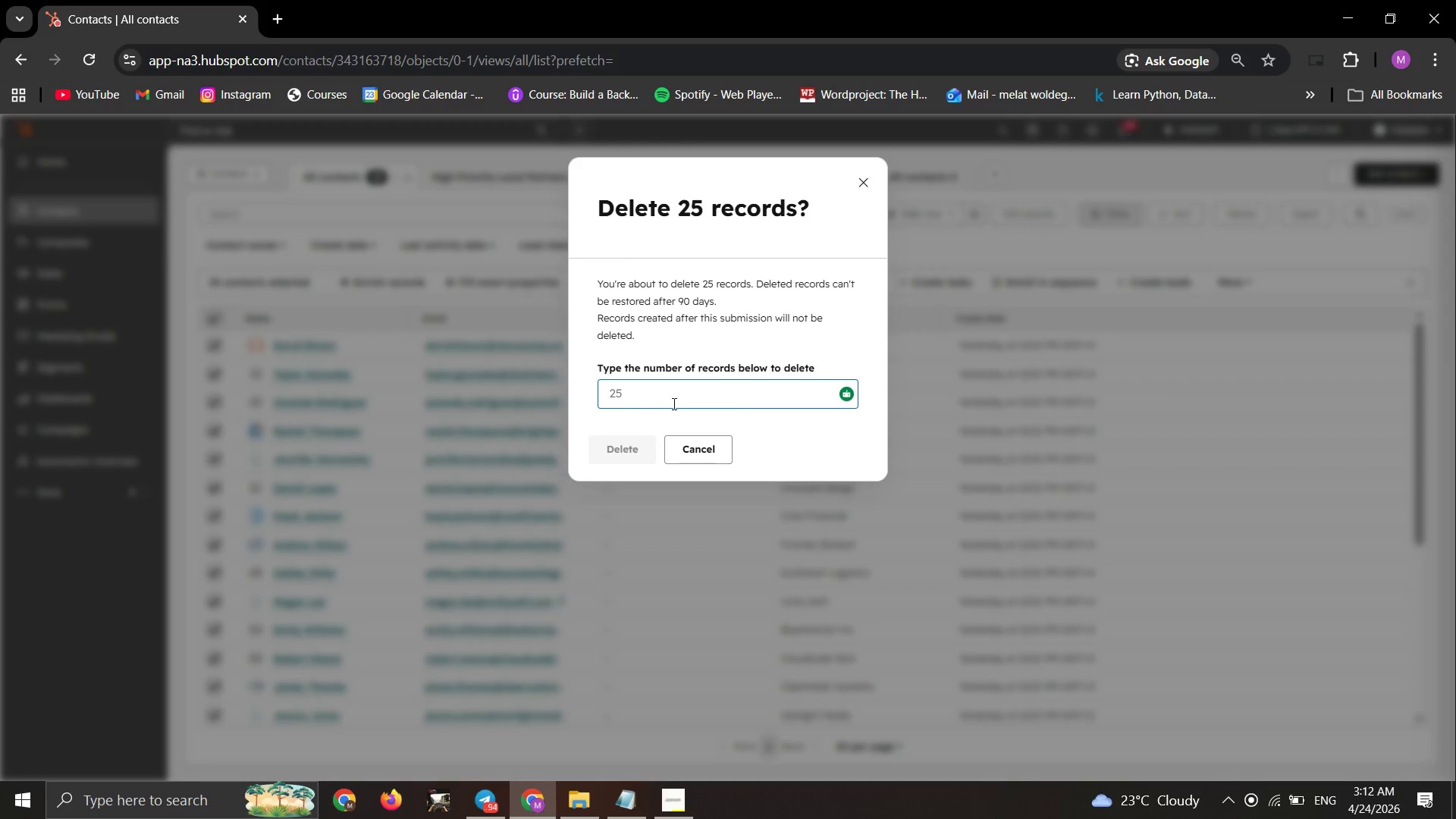 
type(25)
 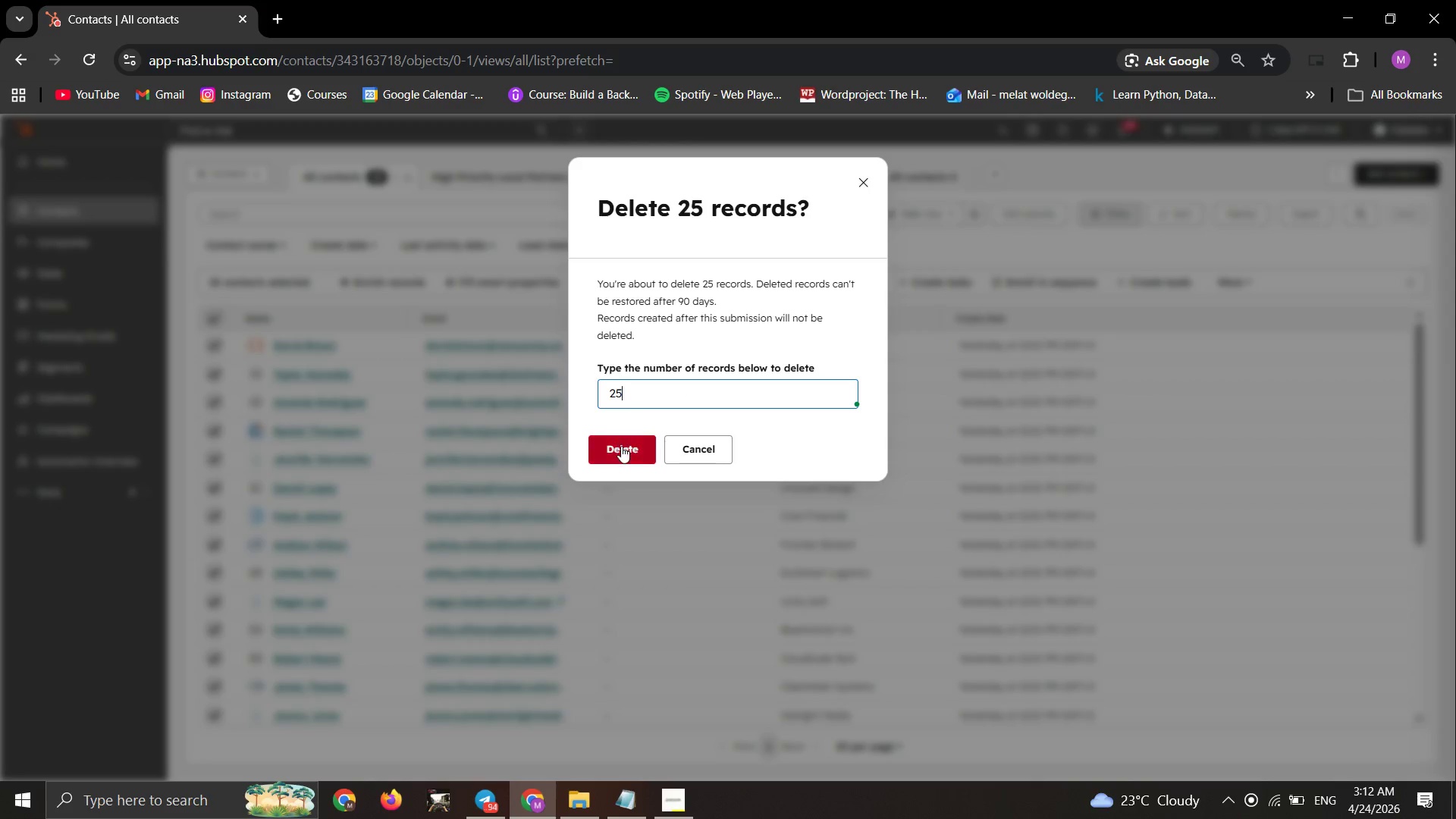 
left_click([621, 446])
 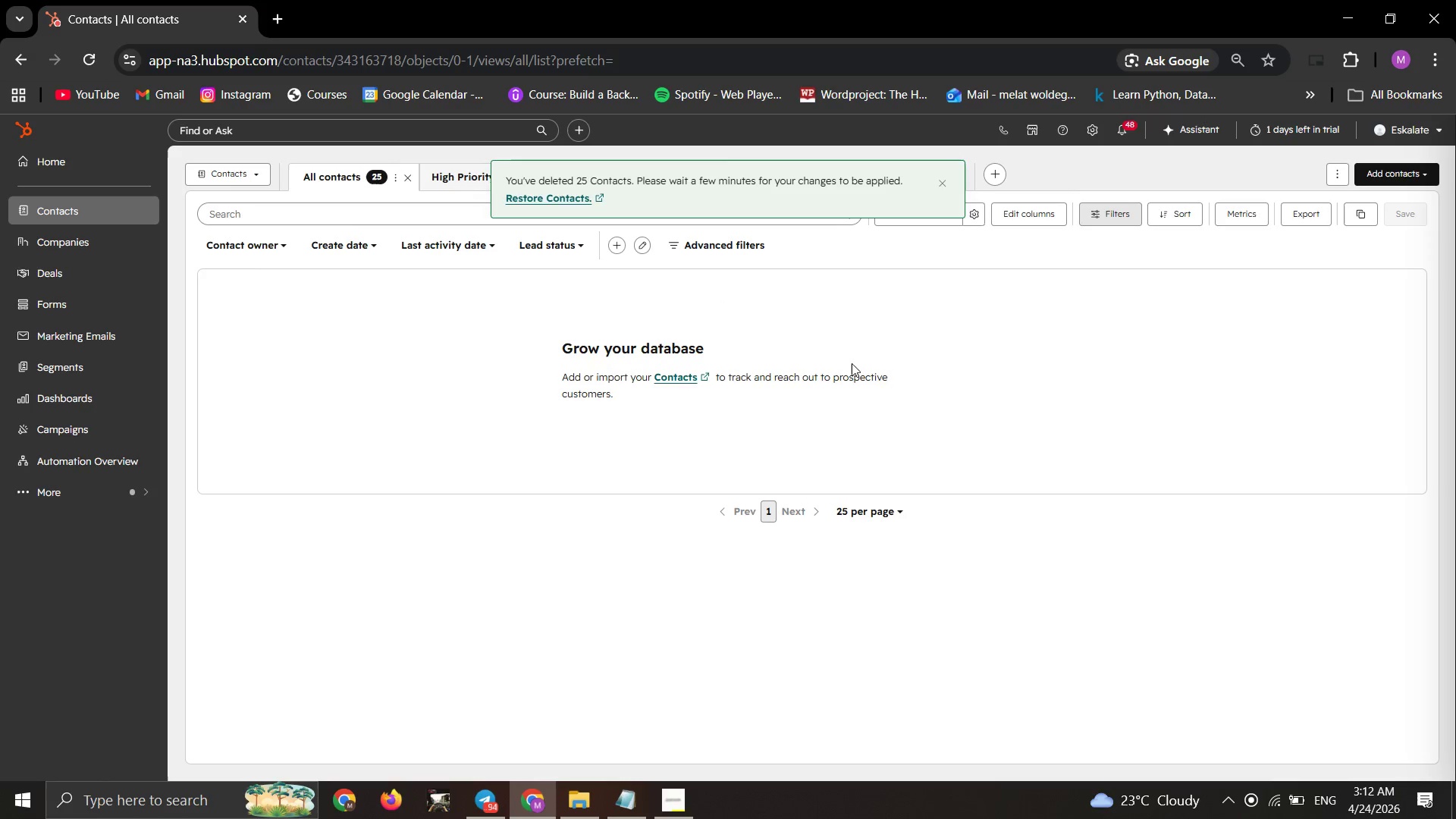 
left_click([1429, 168])
 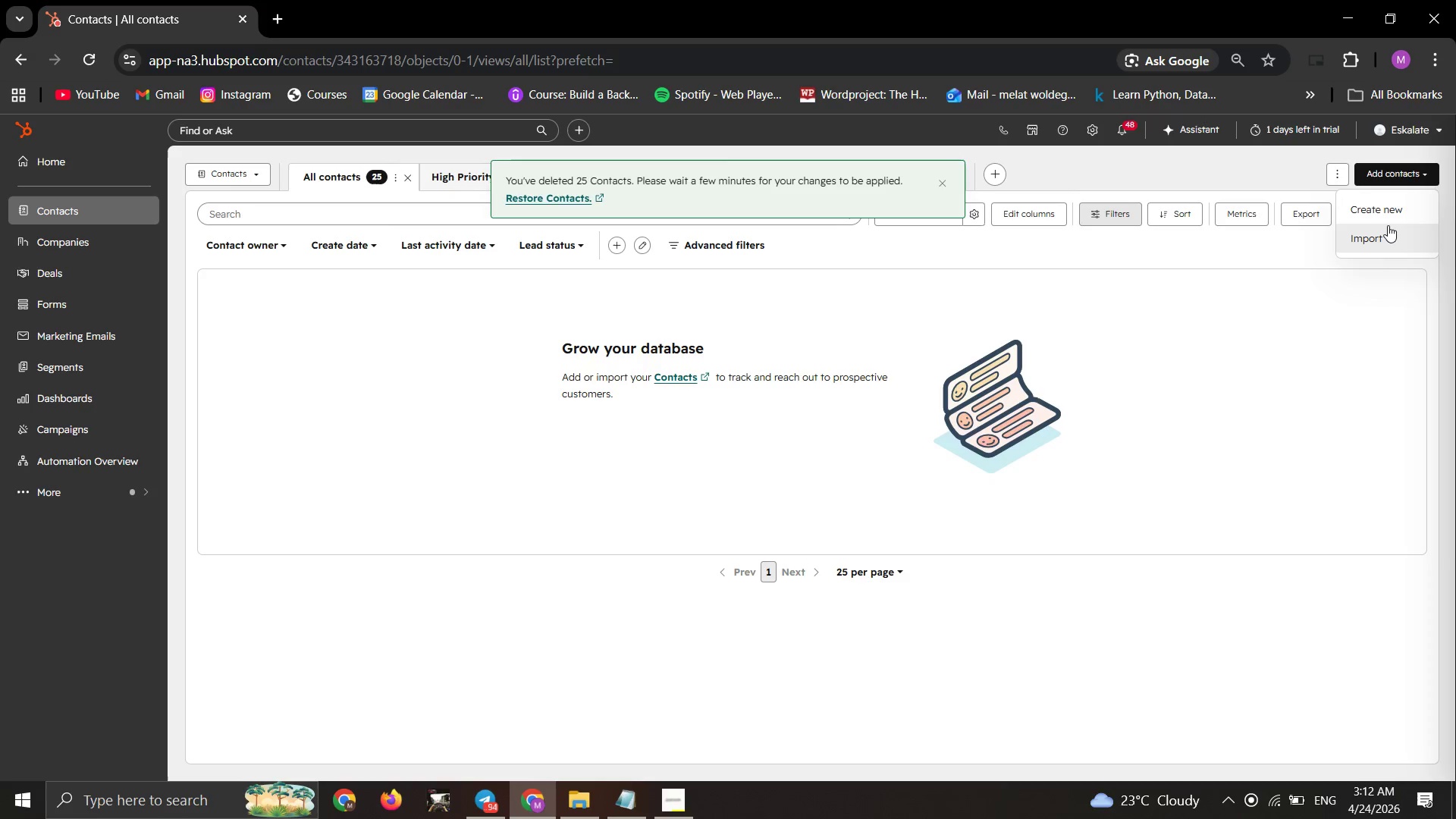 
left_click([1388, 225])
 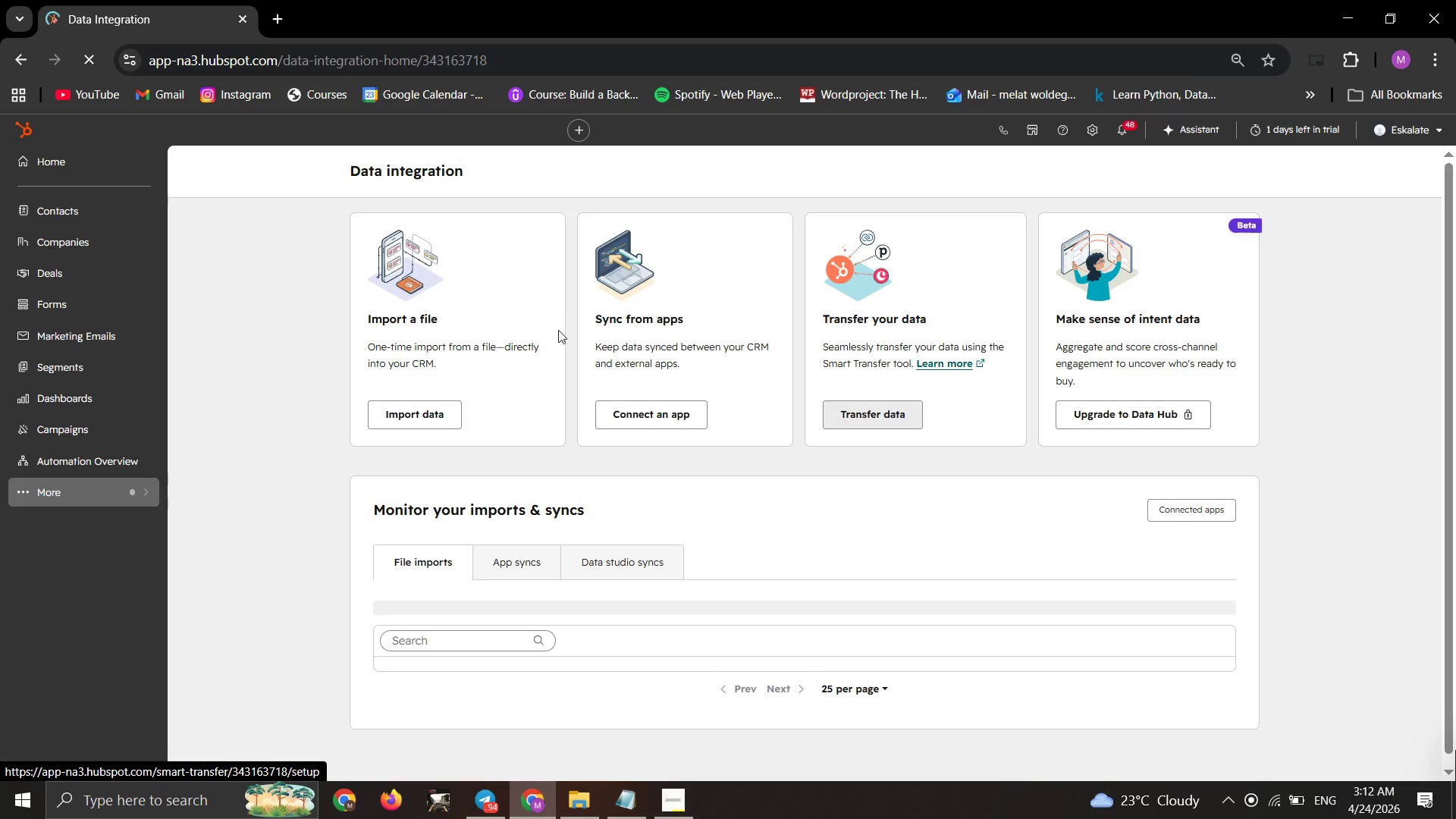 
wait(7.84)
 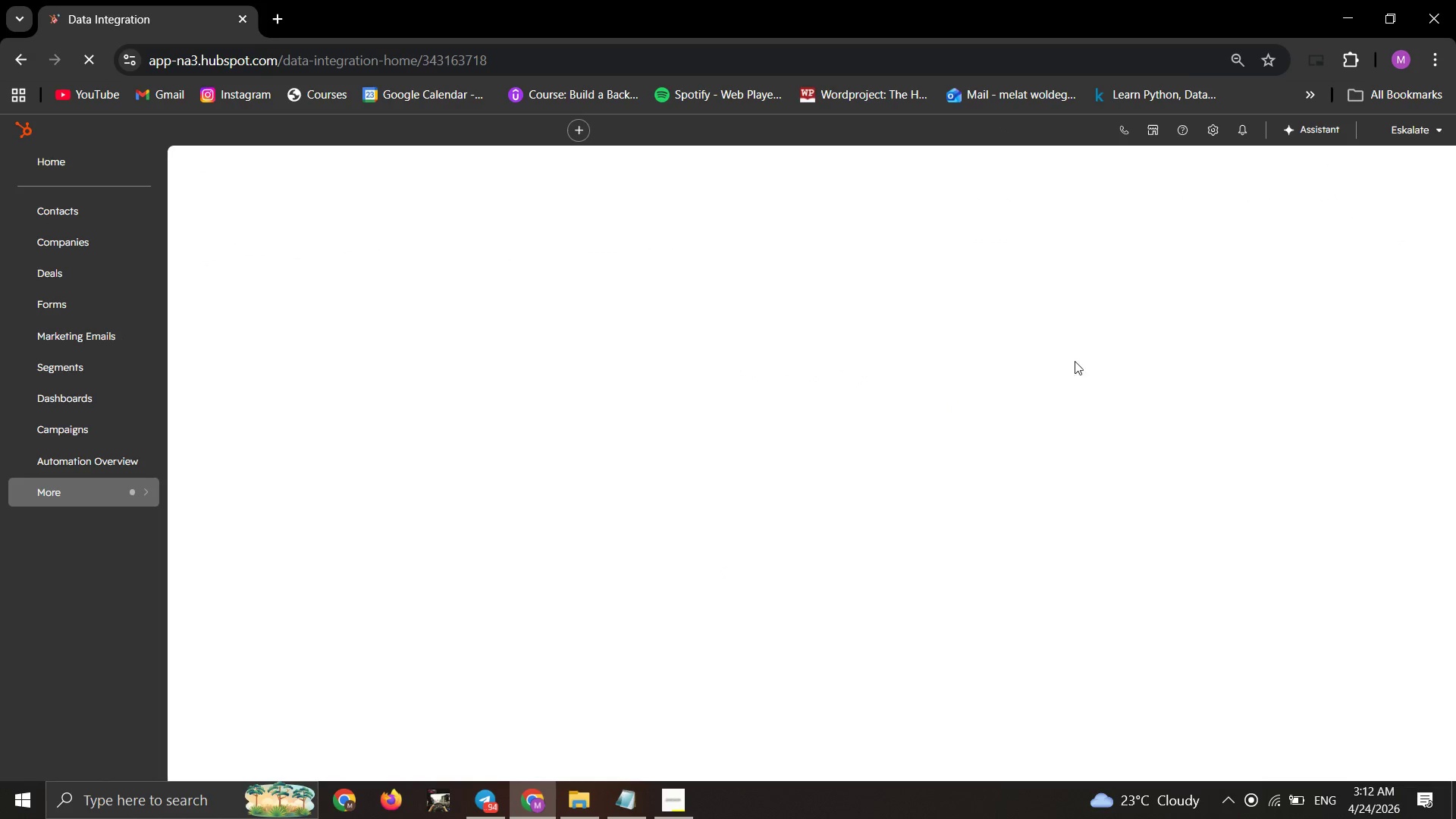 
left_click([390, 410])
 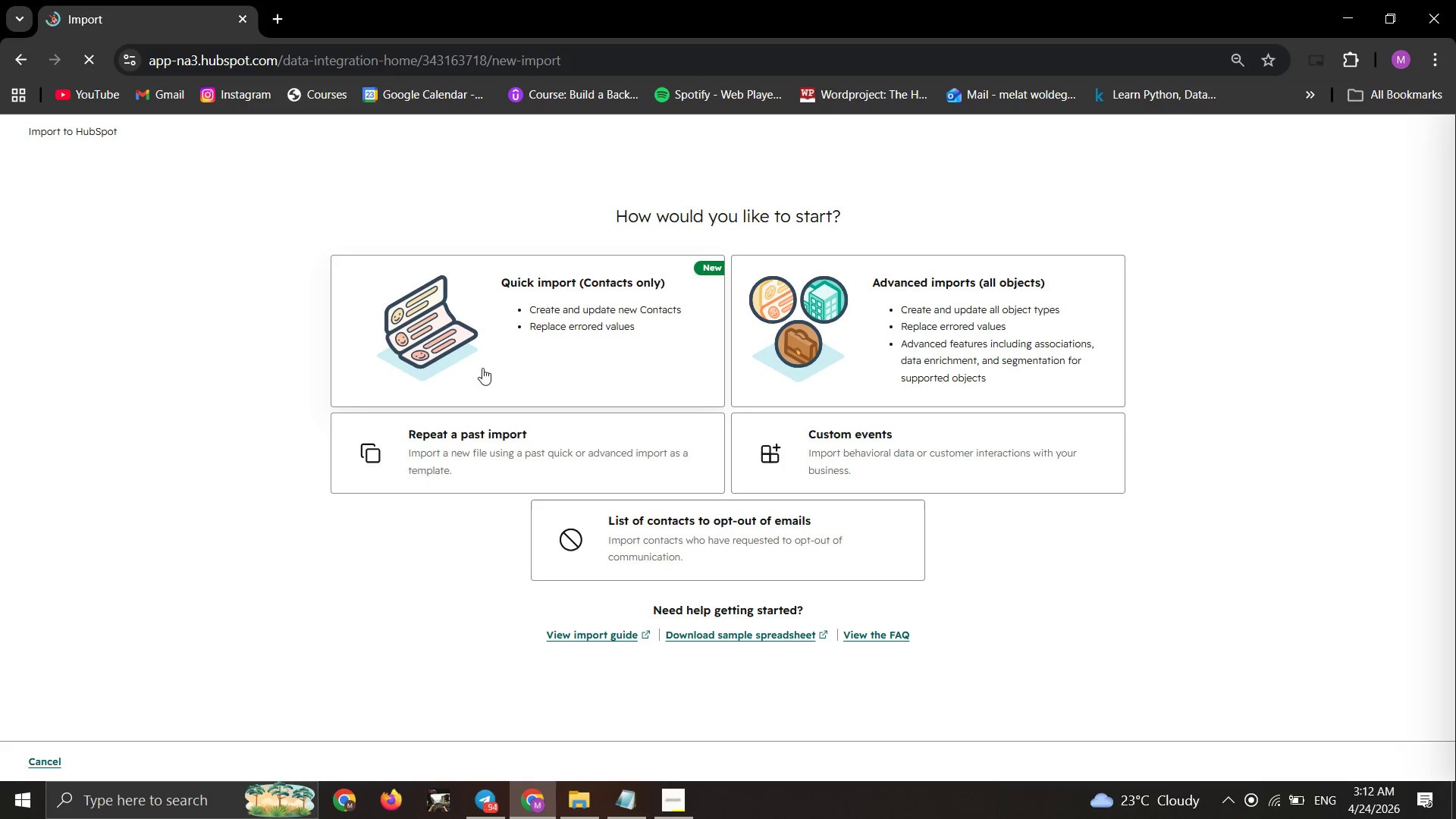 
left_click_drag(start_coordinate=[505, 300], to_coordinate=[500, 300])
 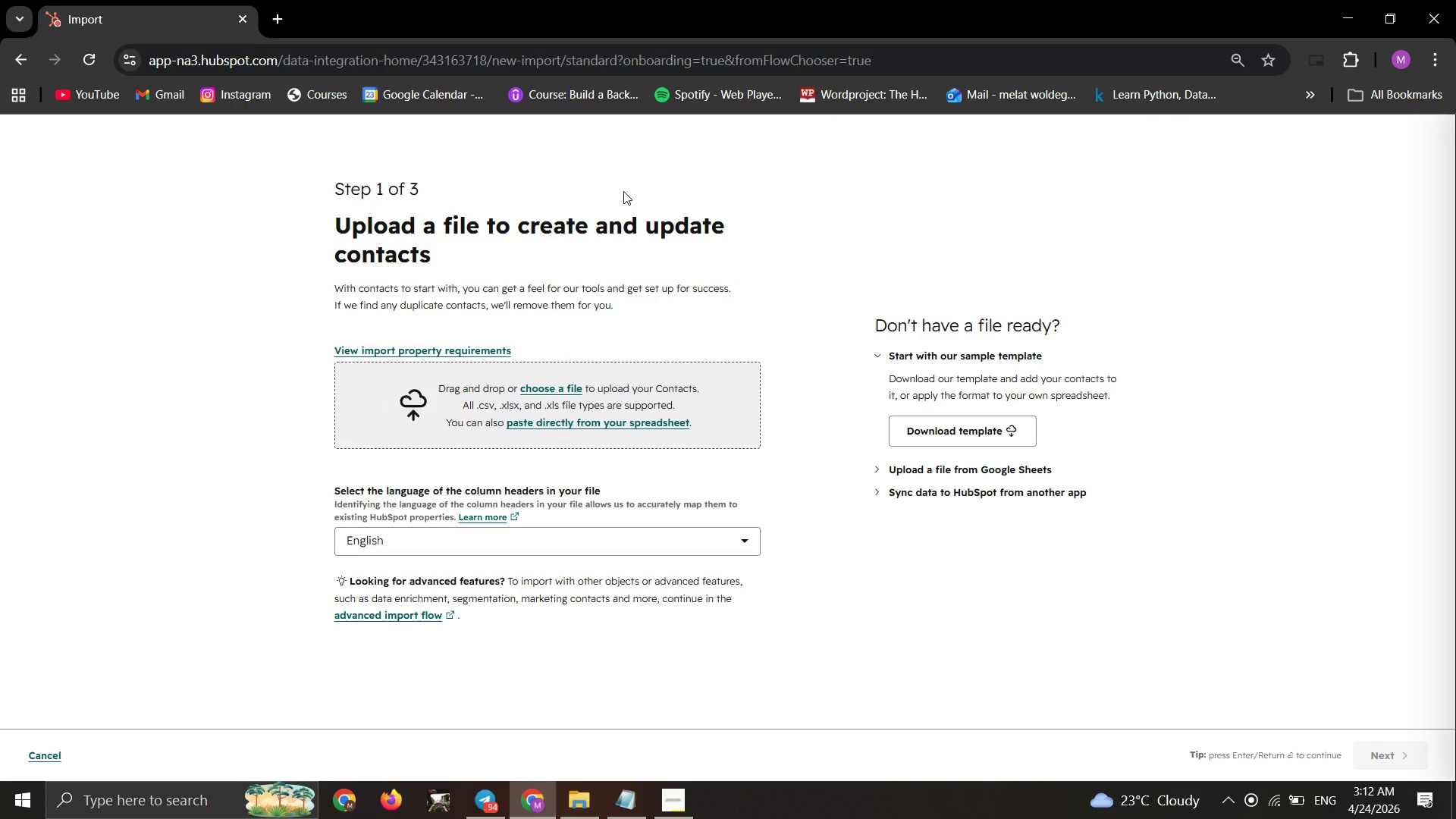 
wait(11.27)
 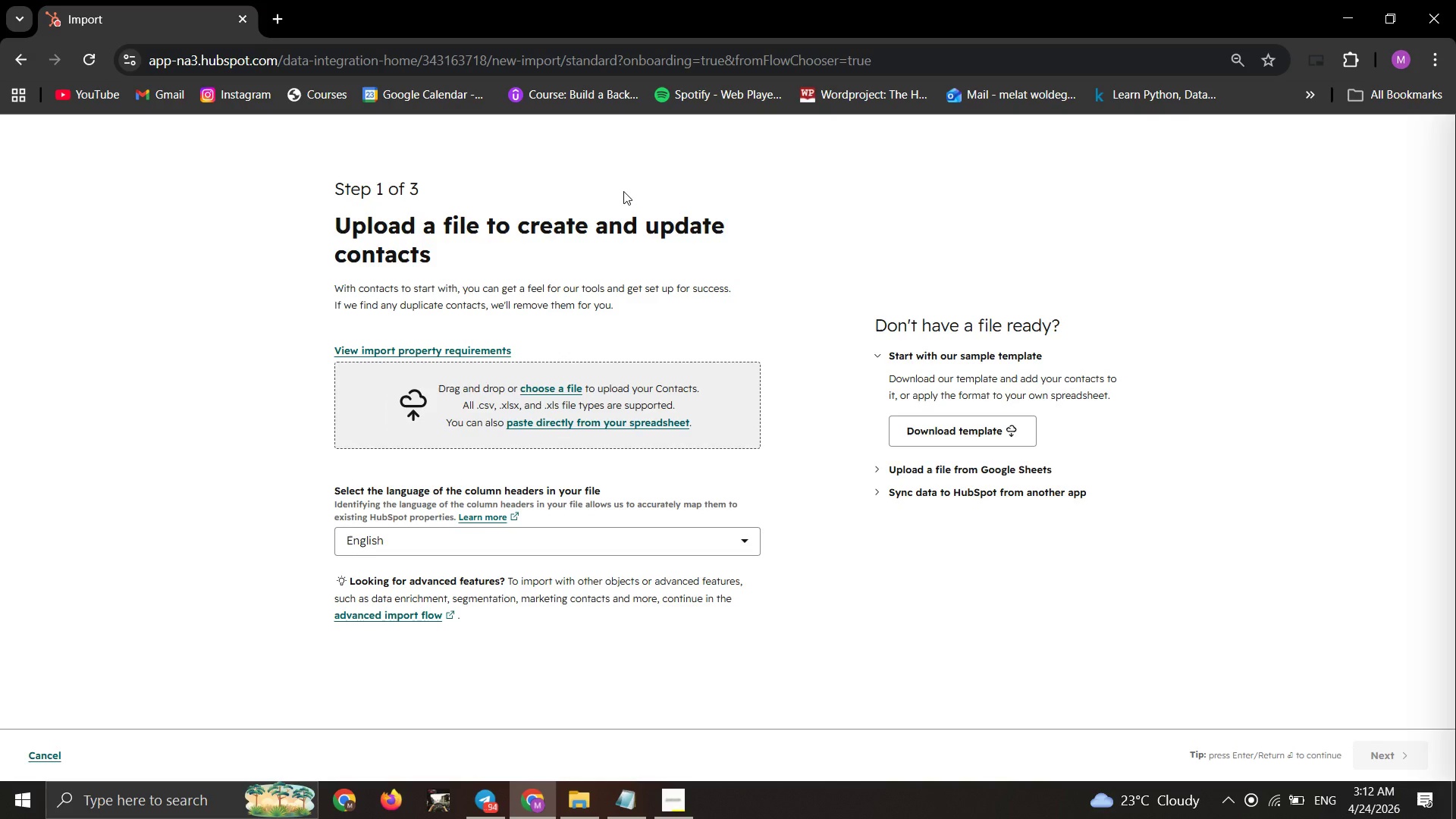 
left_click([541, 387])
 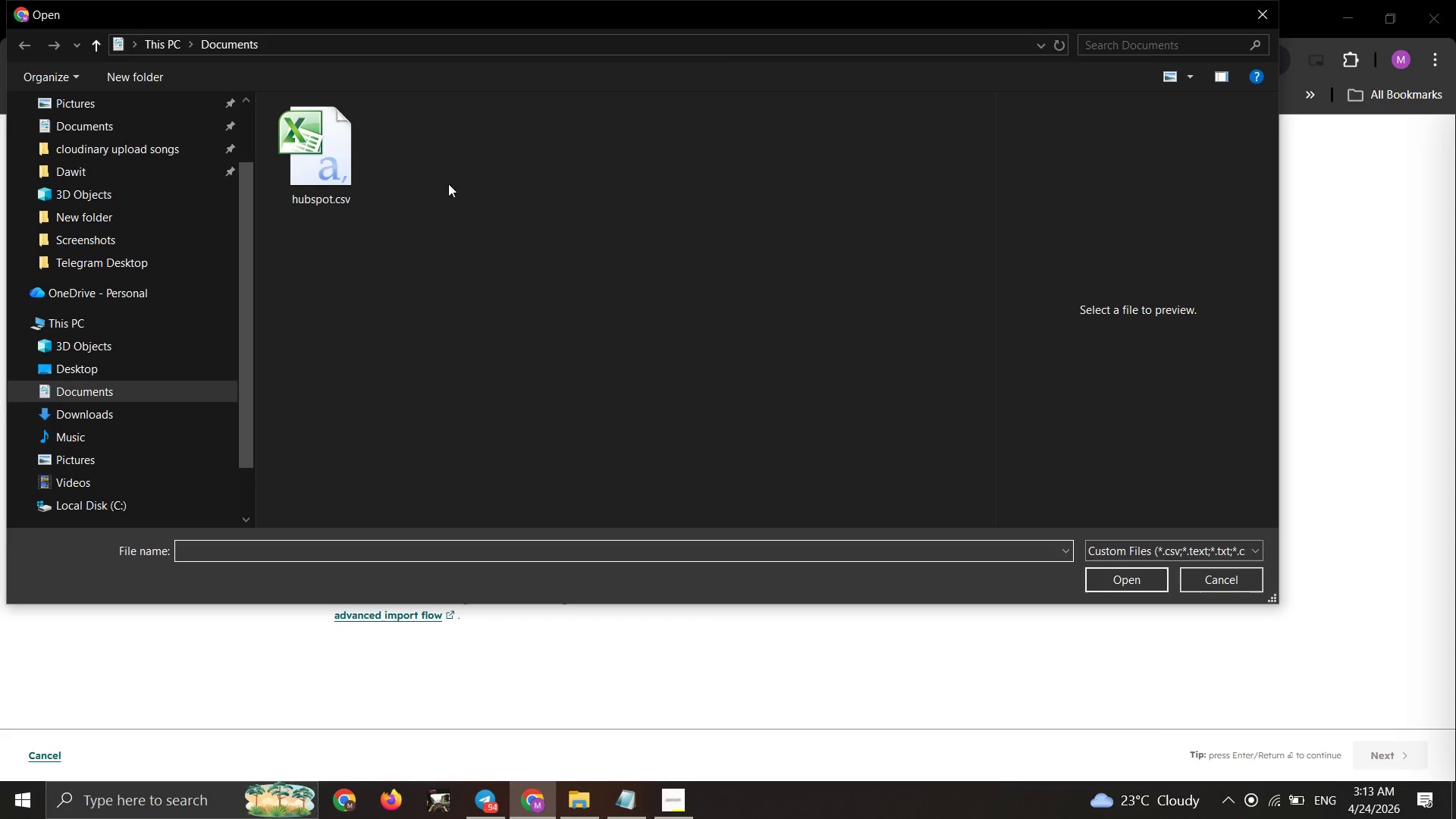 
left_click([347, 165])
 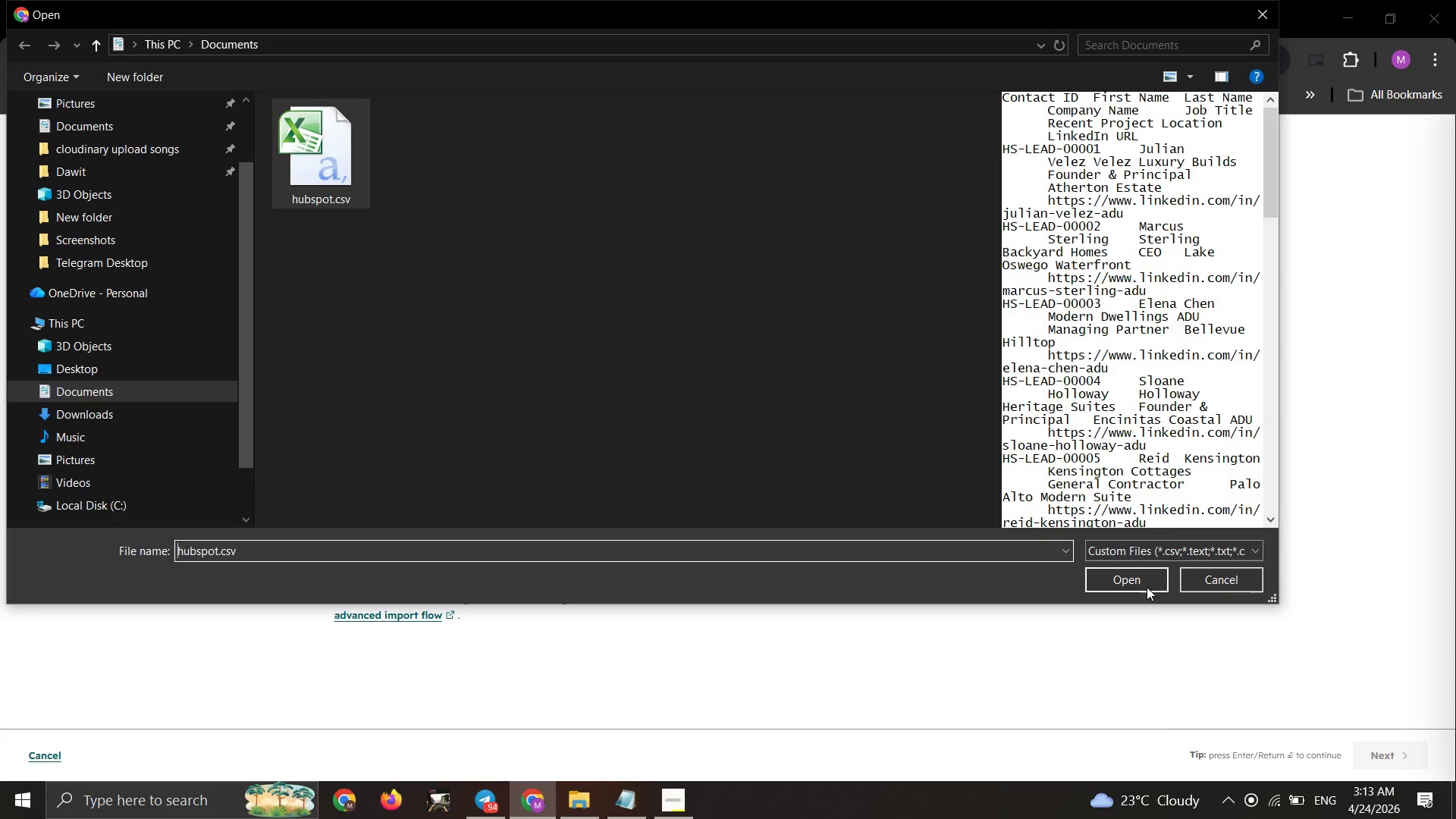 
left_click([1139, 587])
 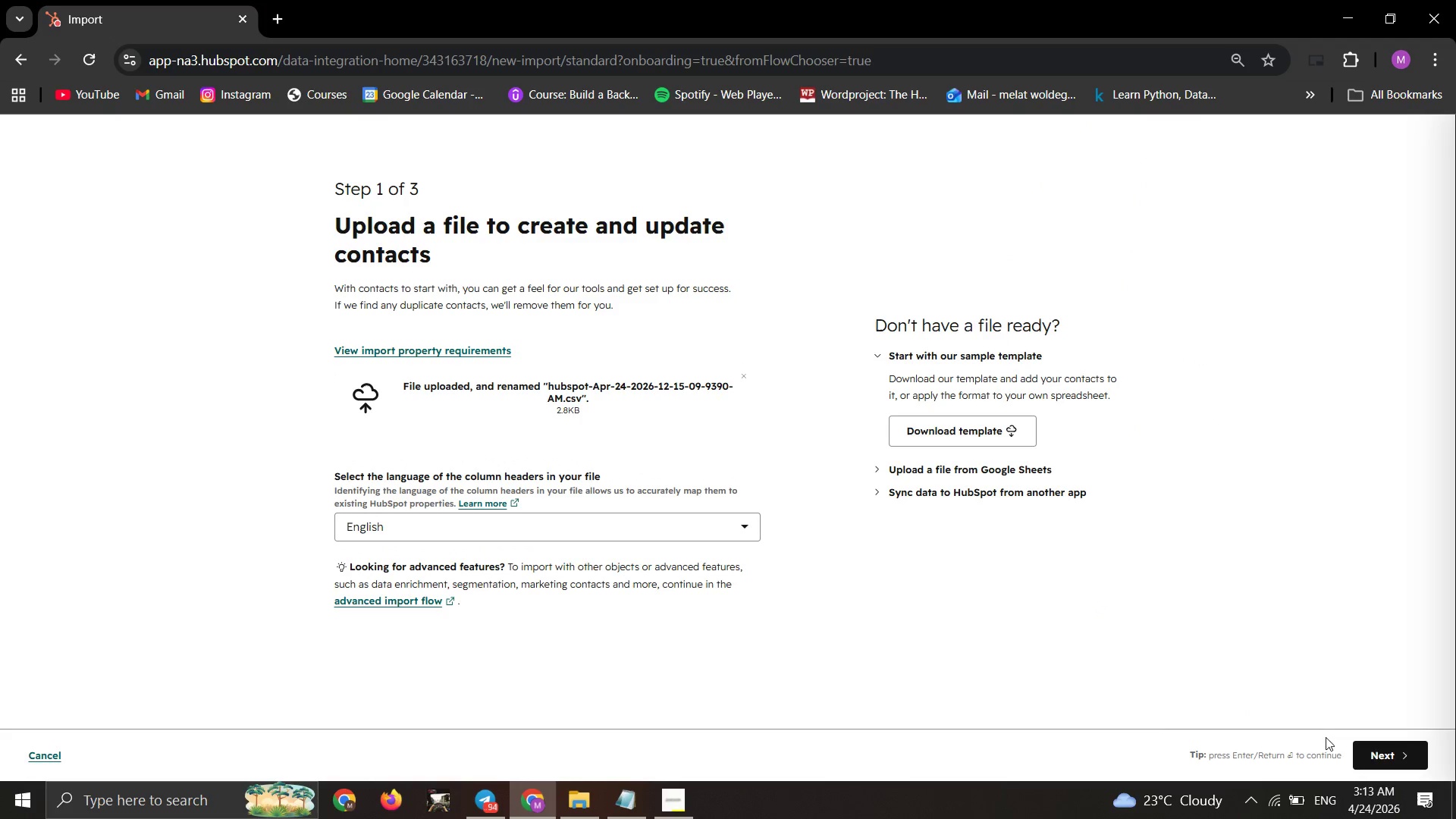 
left_click_drag(start_coordinate=[1363, 758], to_coordinate=[1364, 763])
 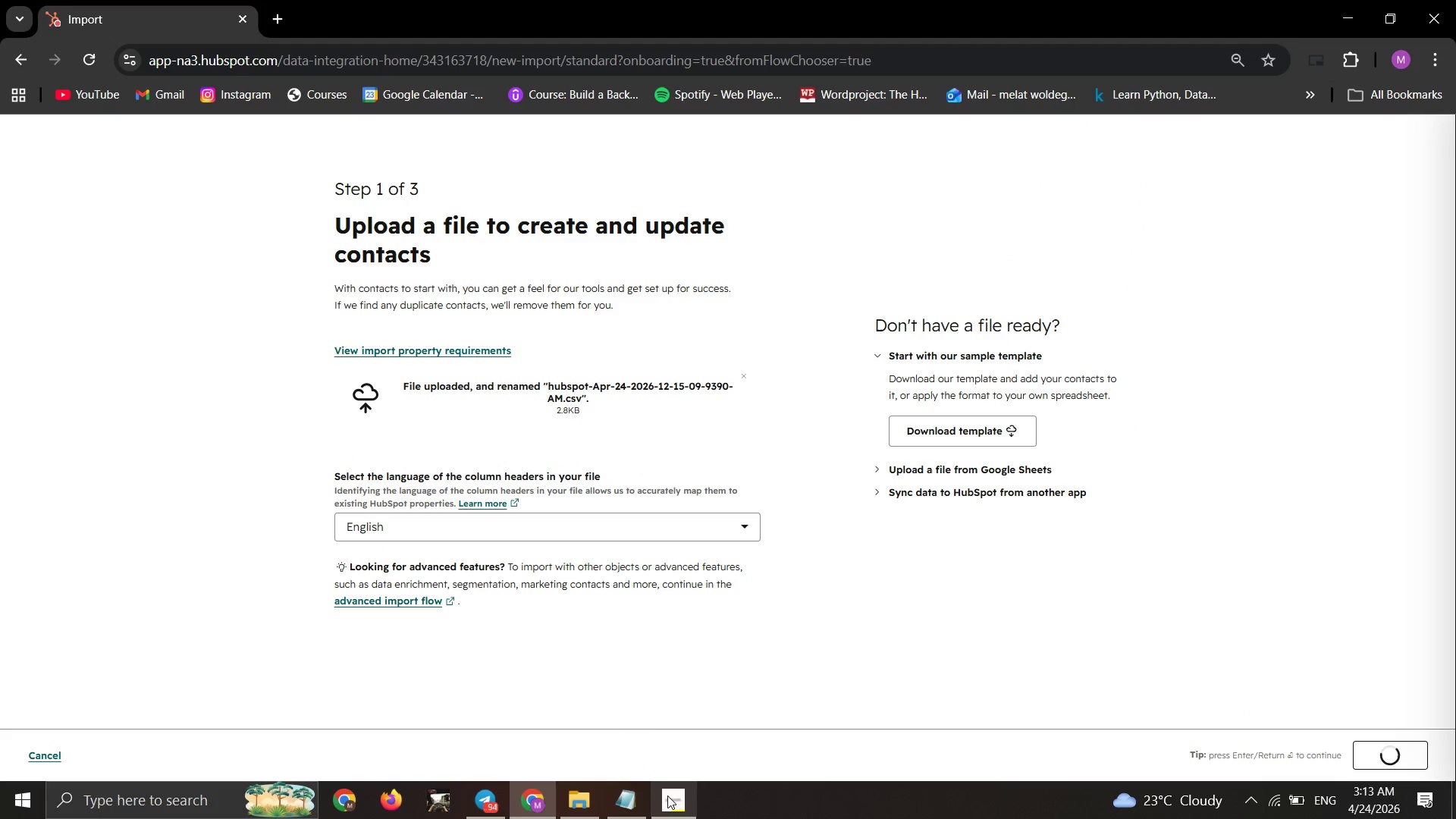 
left_click([668, 795])